 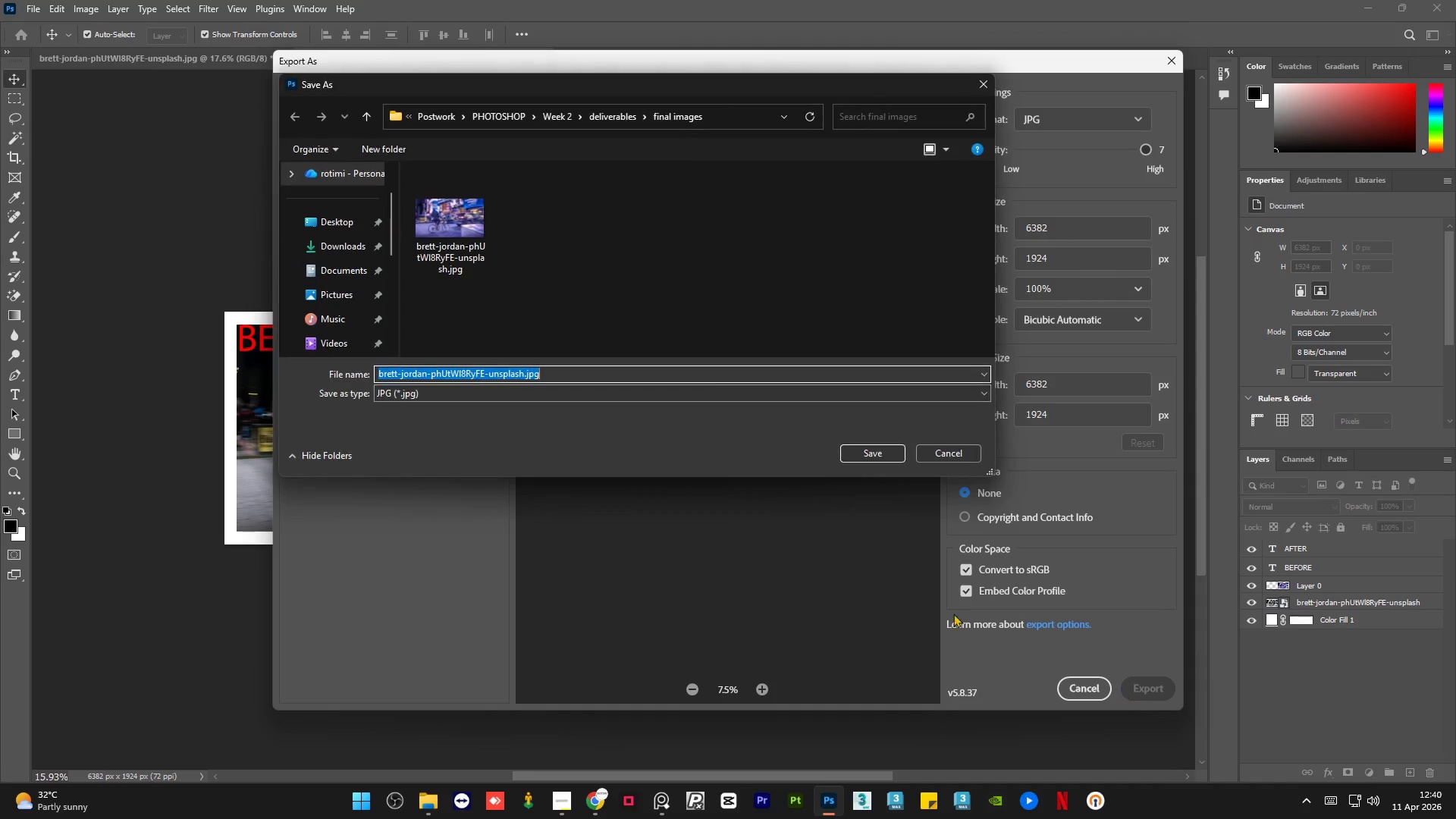 
right_click([484, 249])
 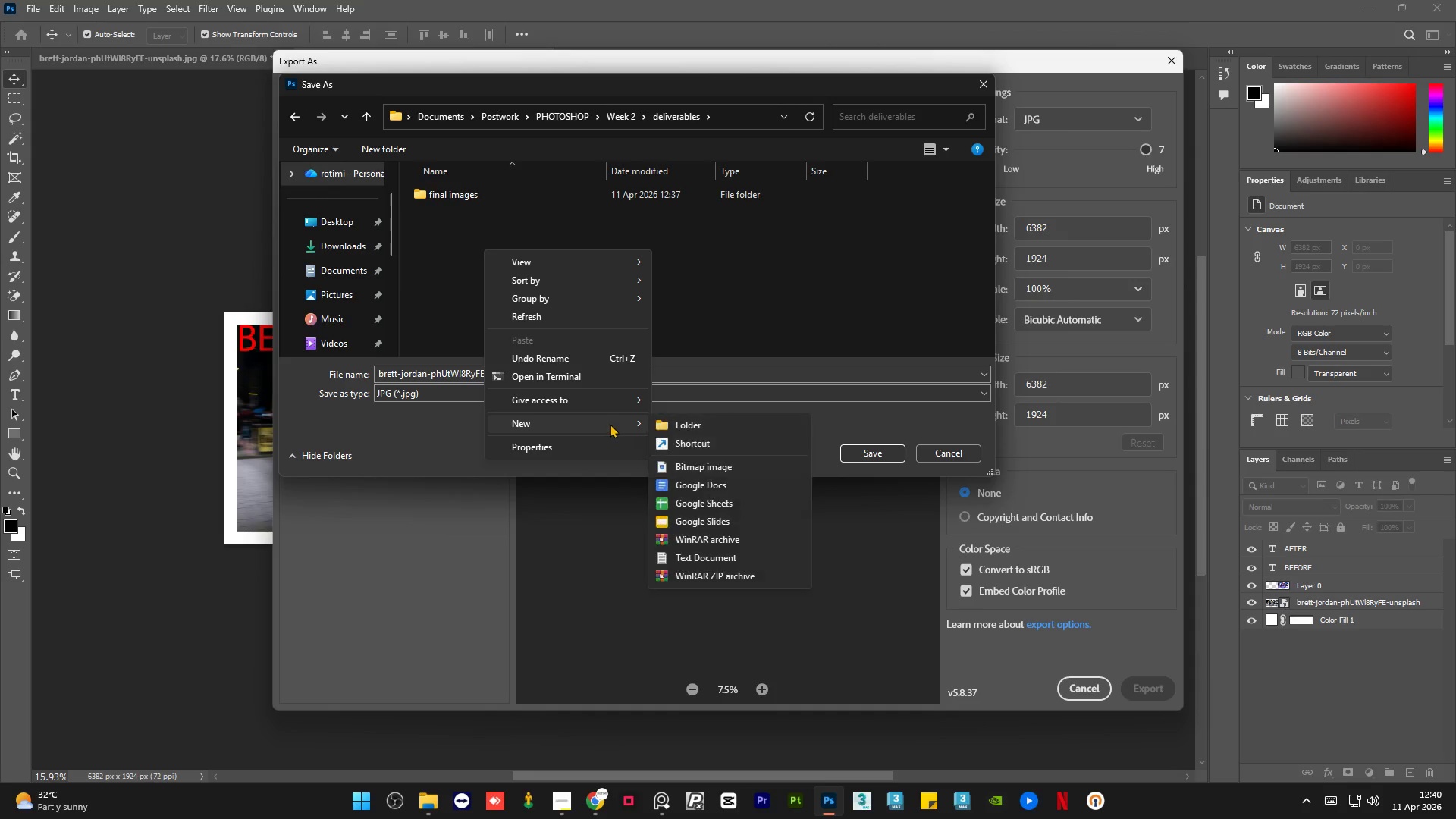 
left_click([682, 428])
 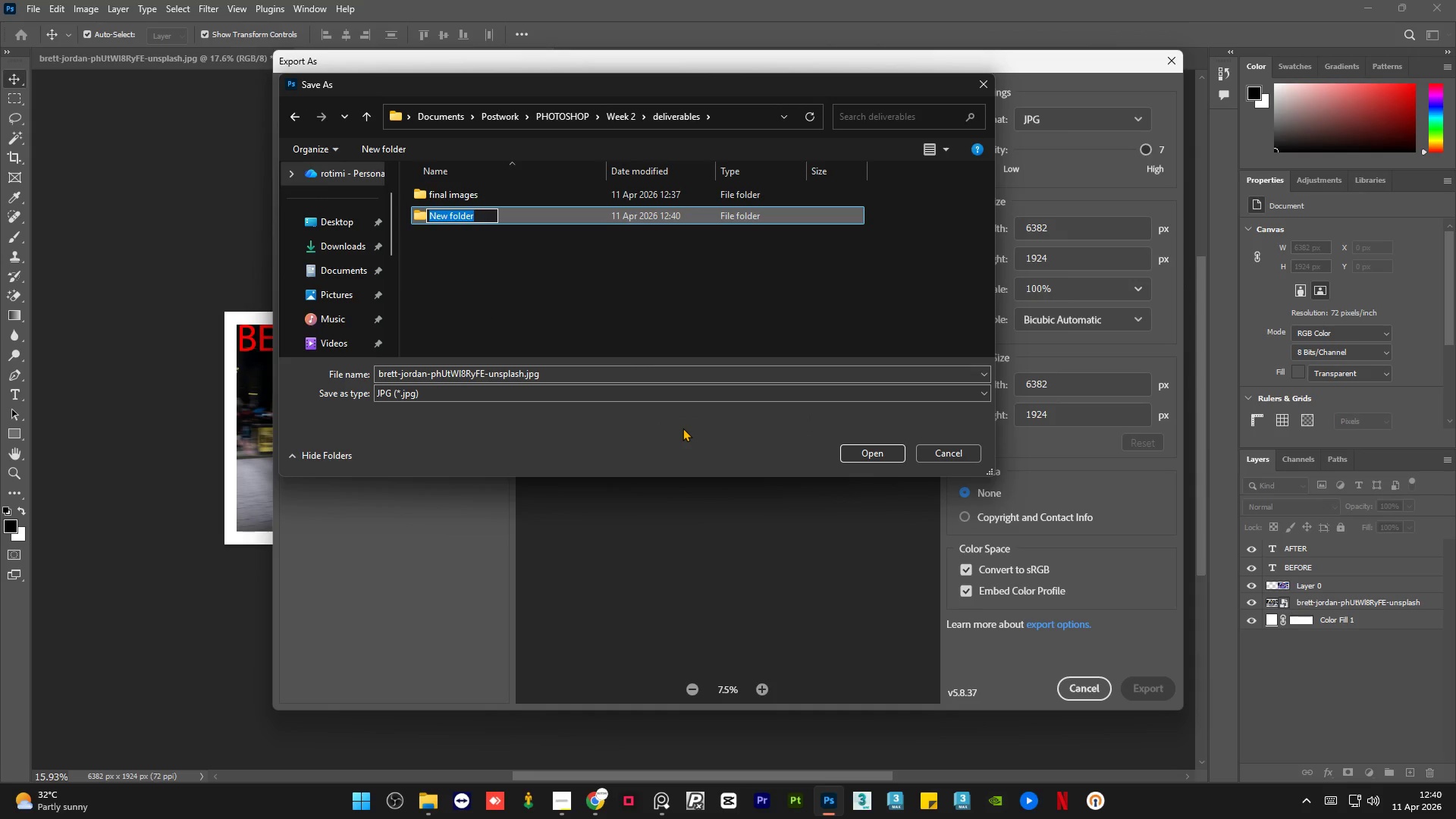 
type(BEFORE-AFTER)
 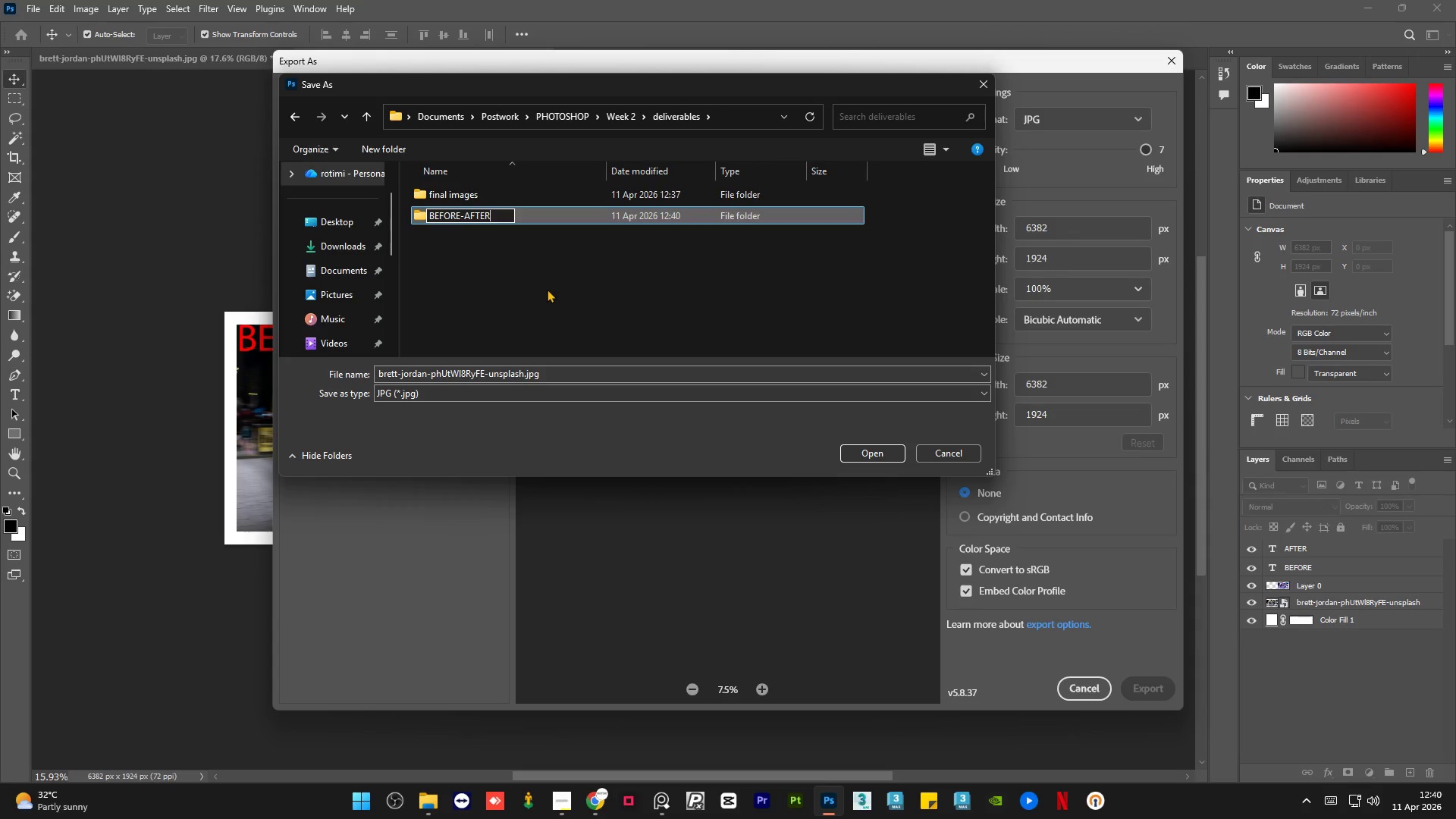 
left_click([547, 289])
 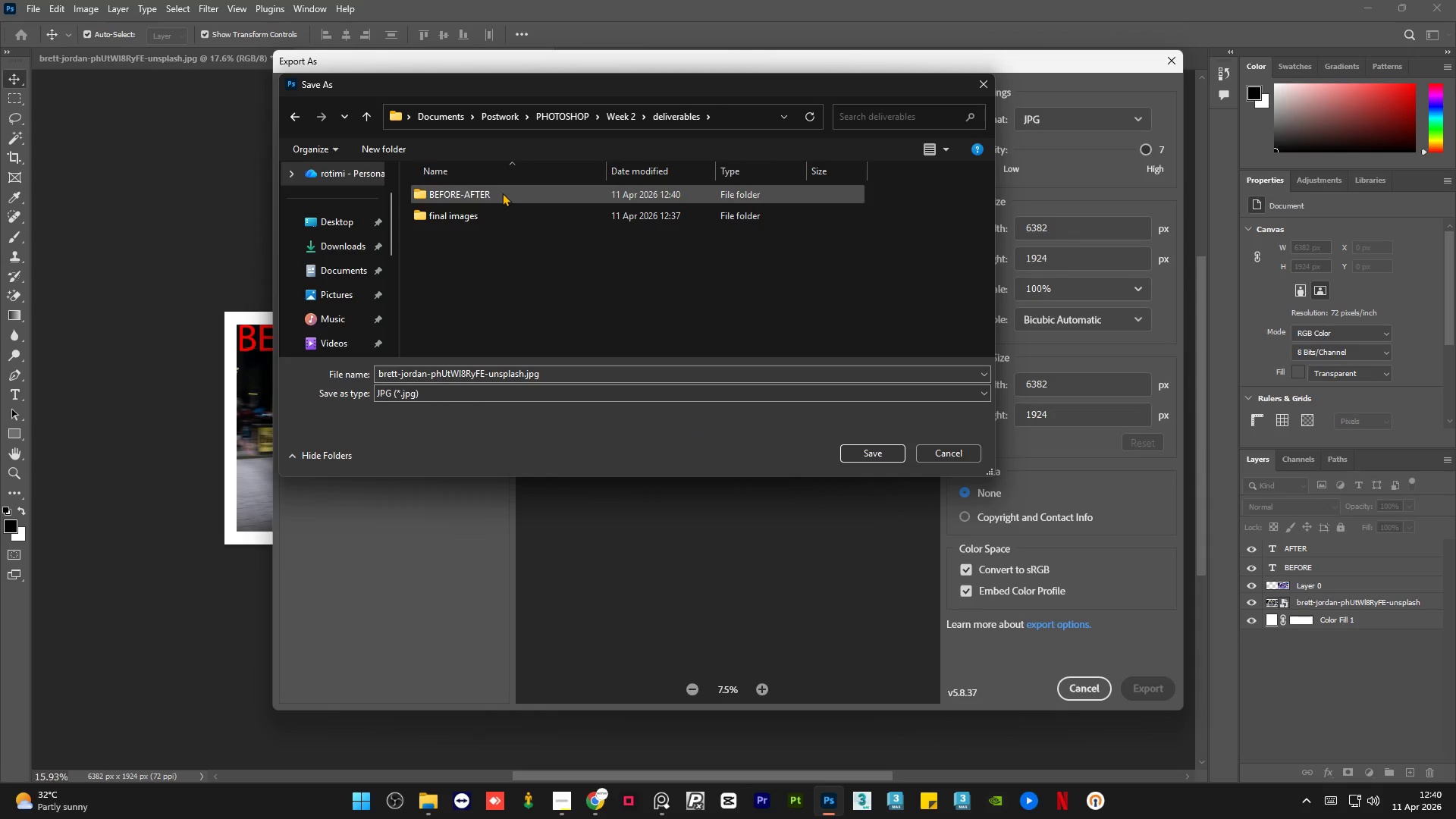 
double_click([503, 193])
 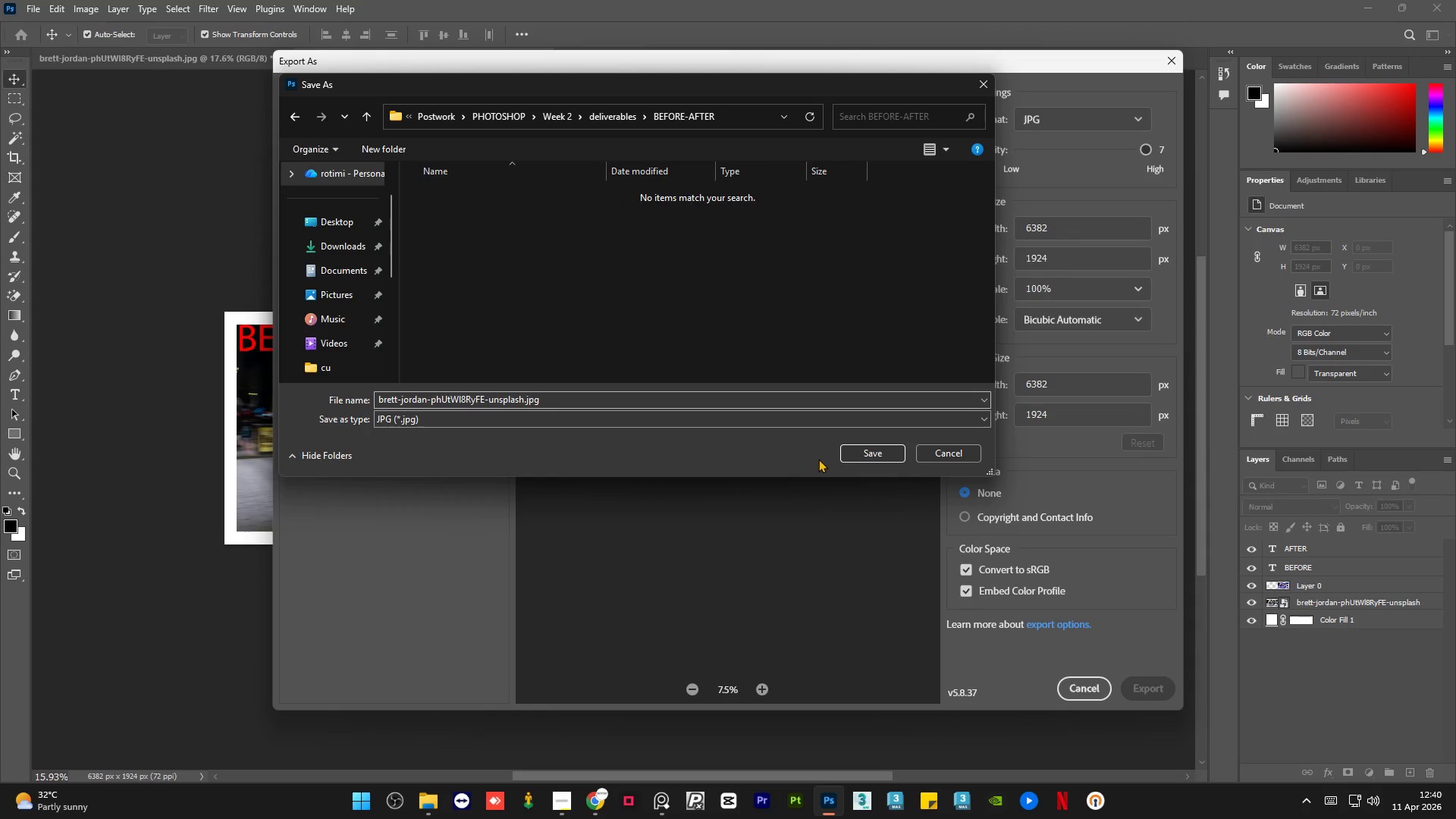 
left_click([857, 450])
 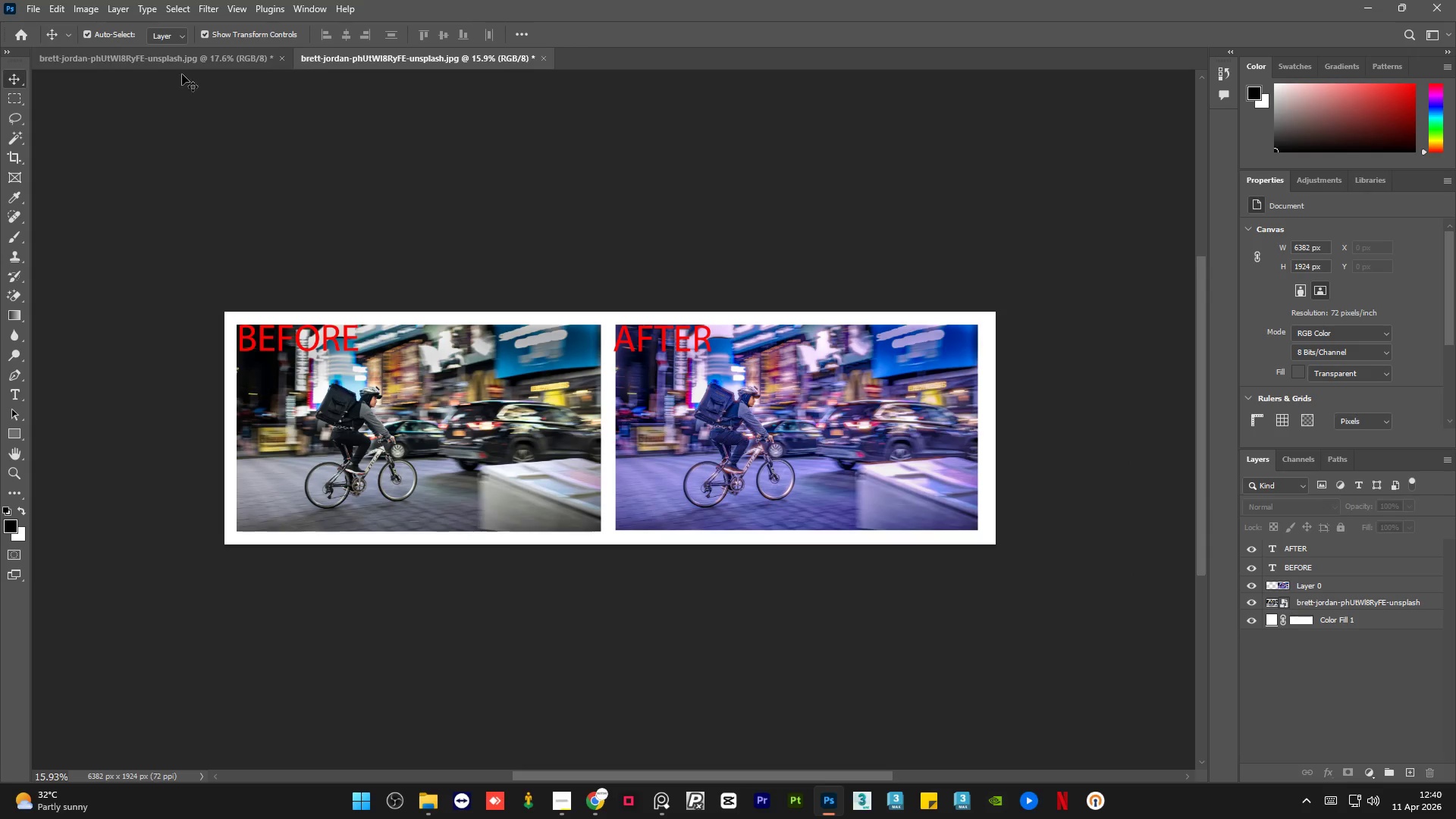 
left_click([192, 61])
 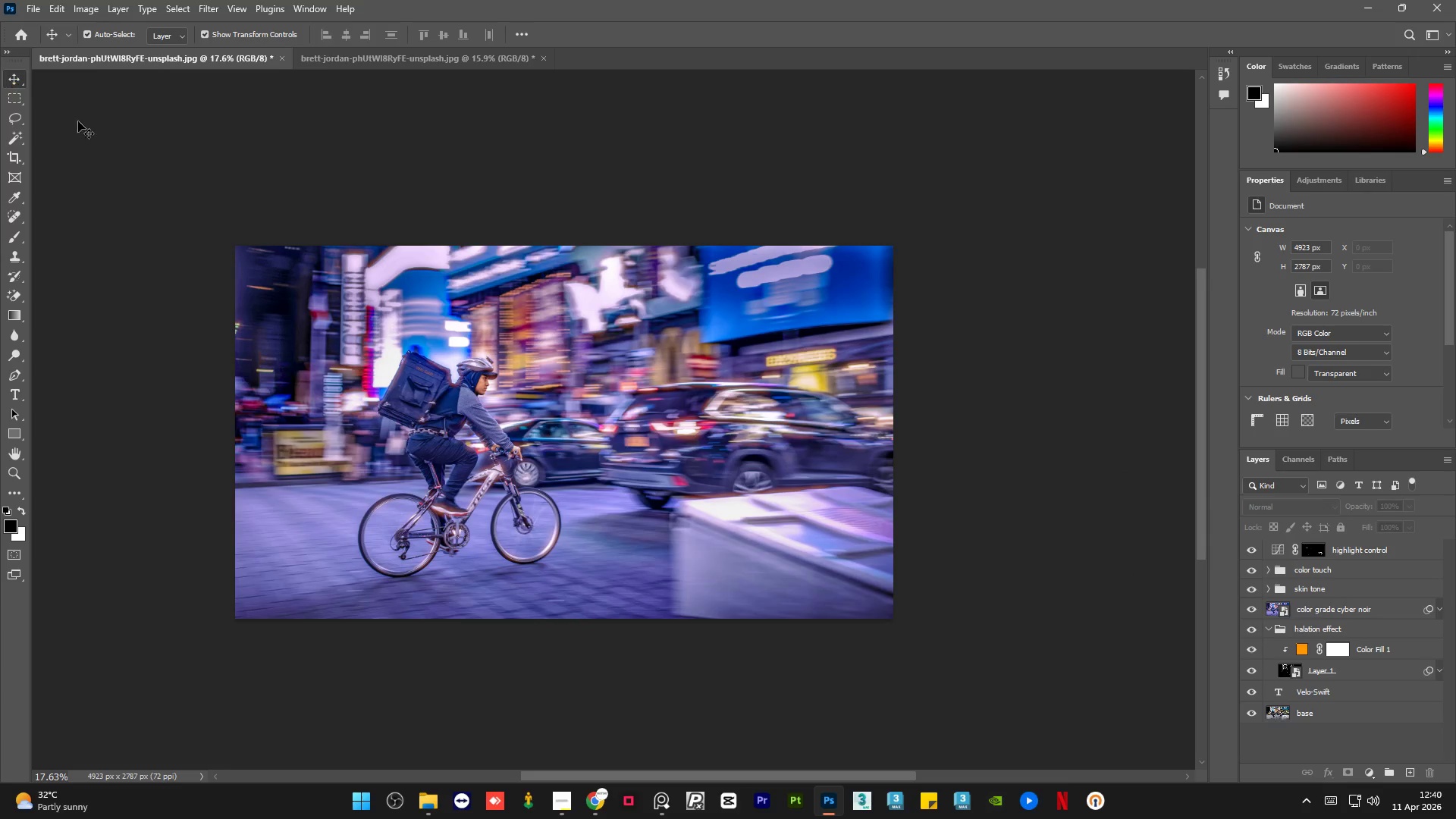 
key(Control+S)
 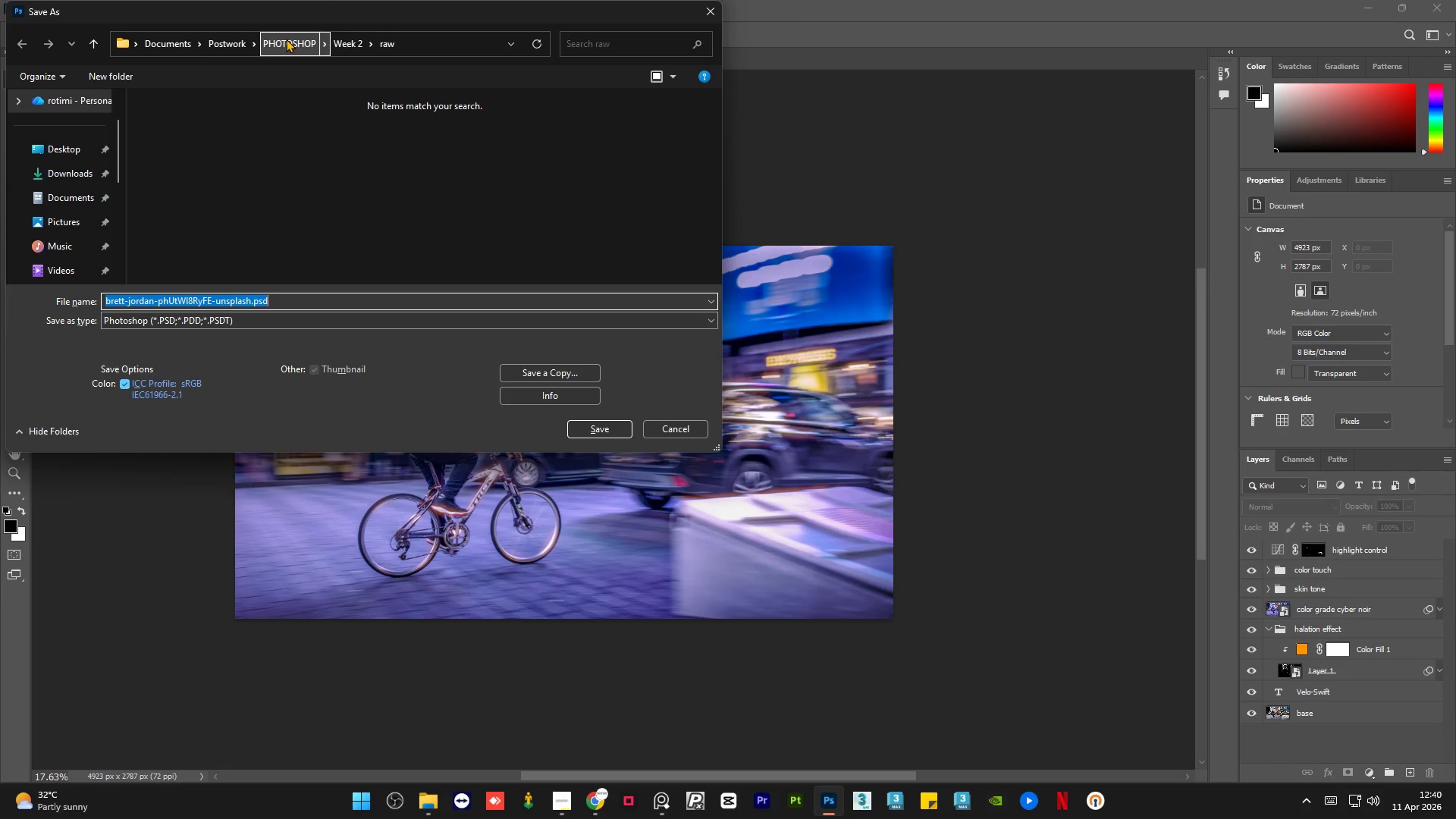 
left_click([286, 39])
 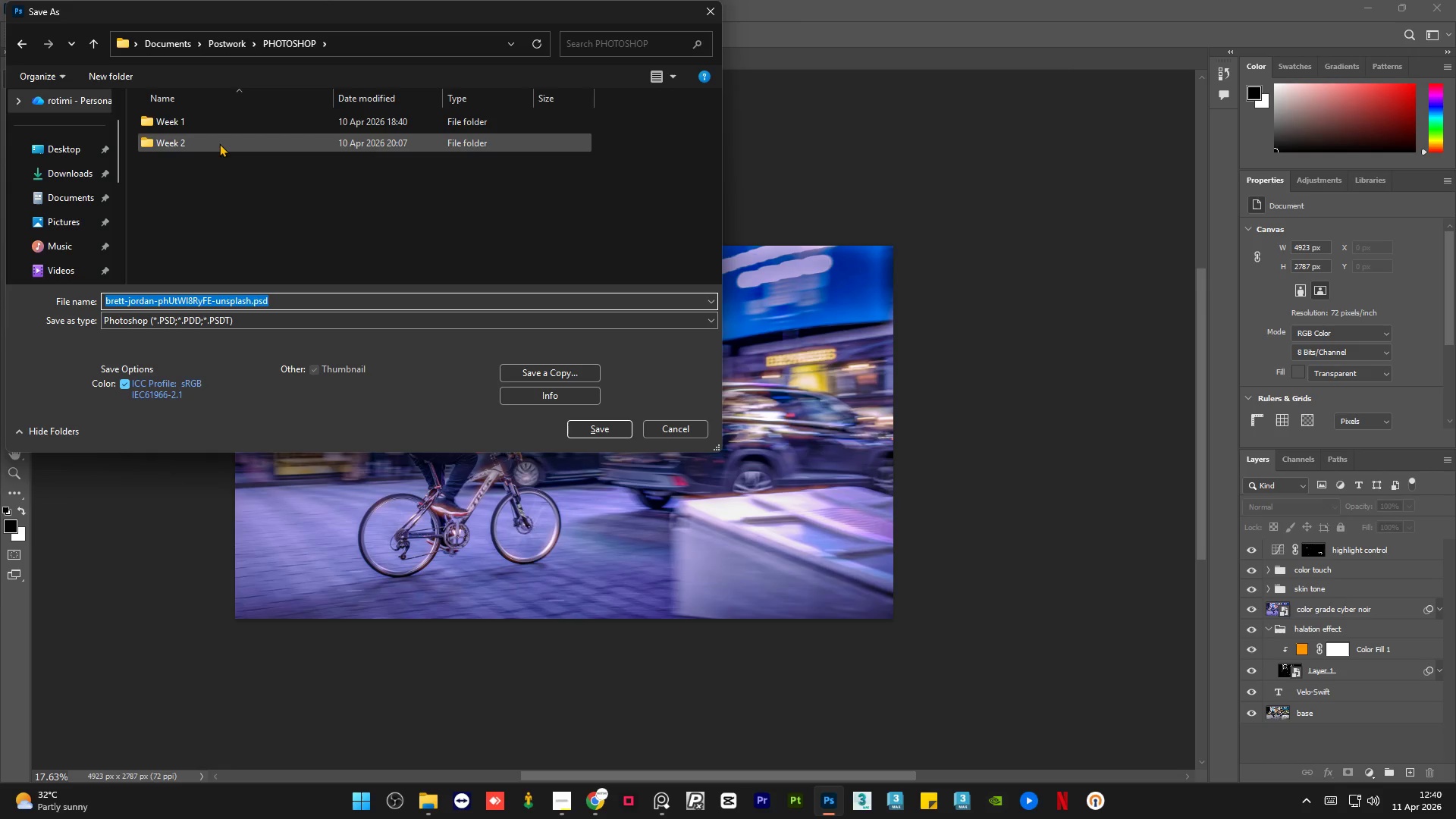 
double_click([220, 143])
 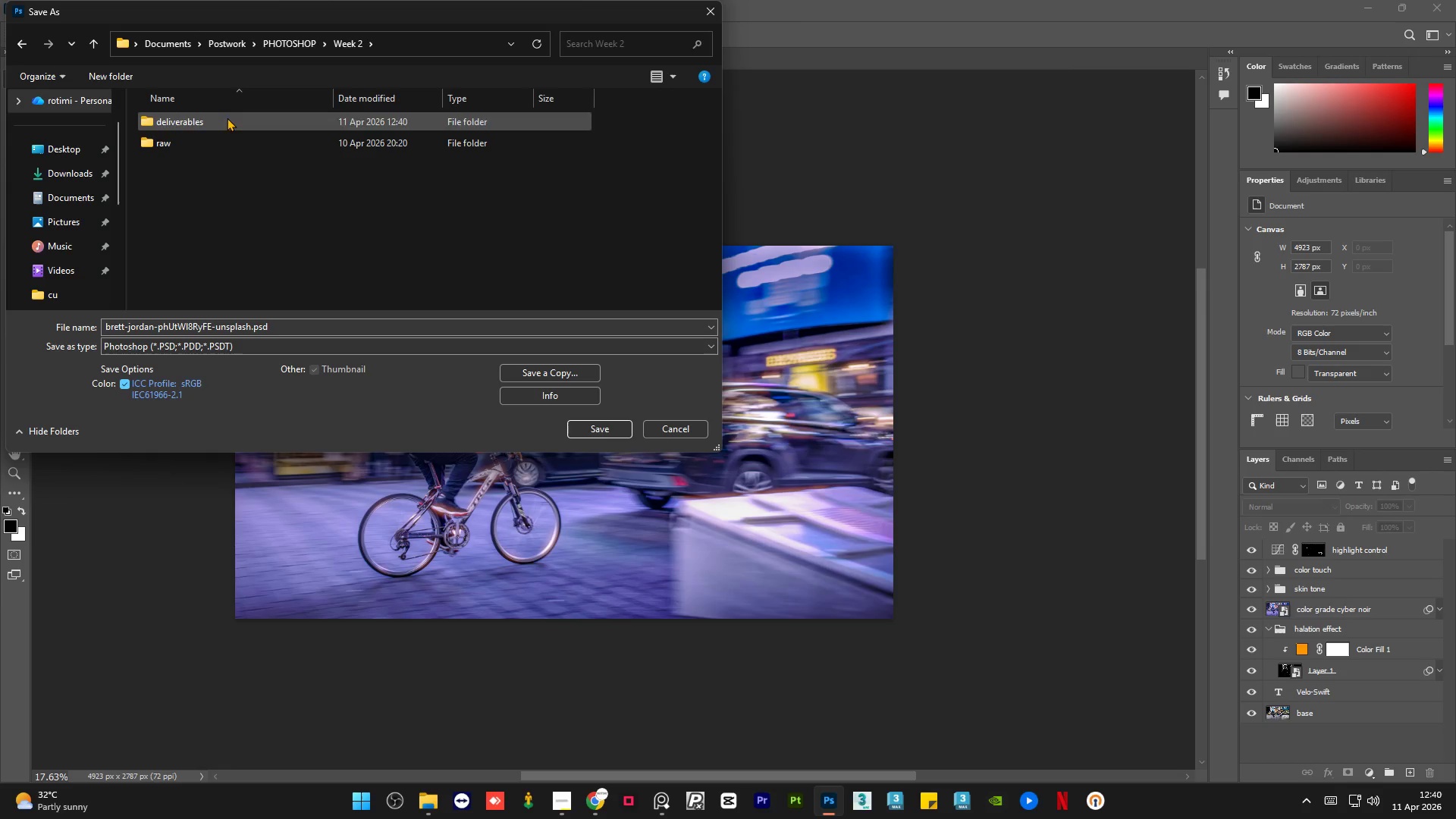 
triple_click([227, 117])
 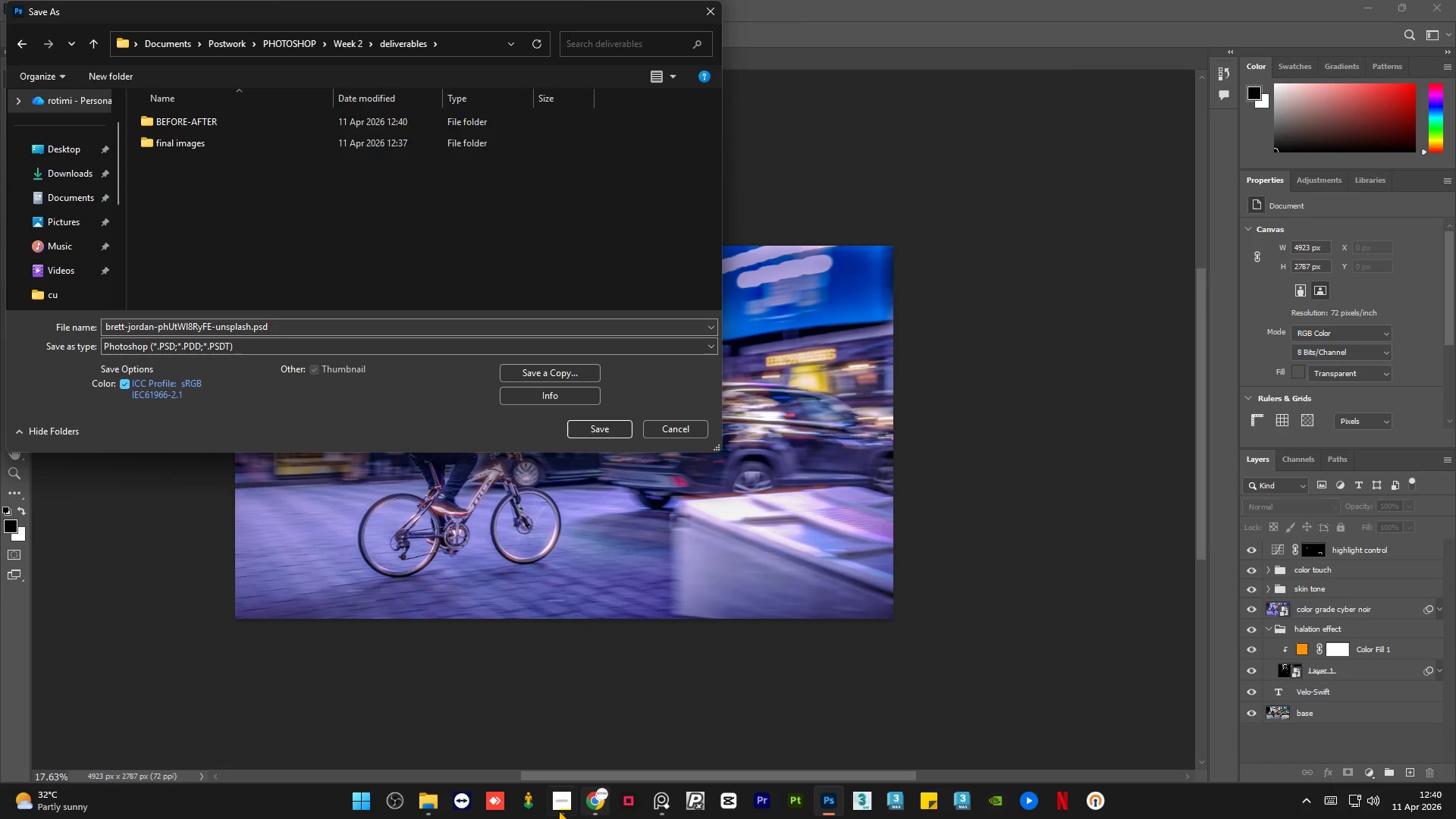 
left_click([559, 809])